 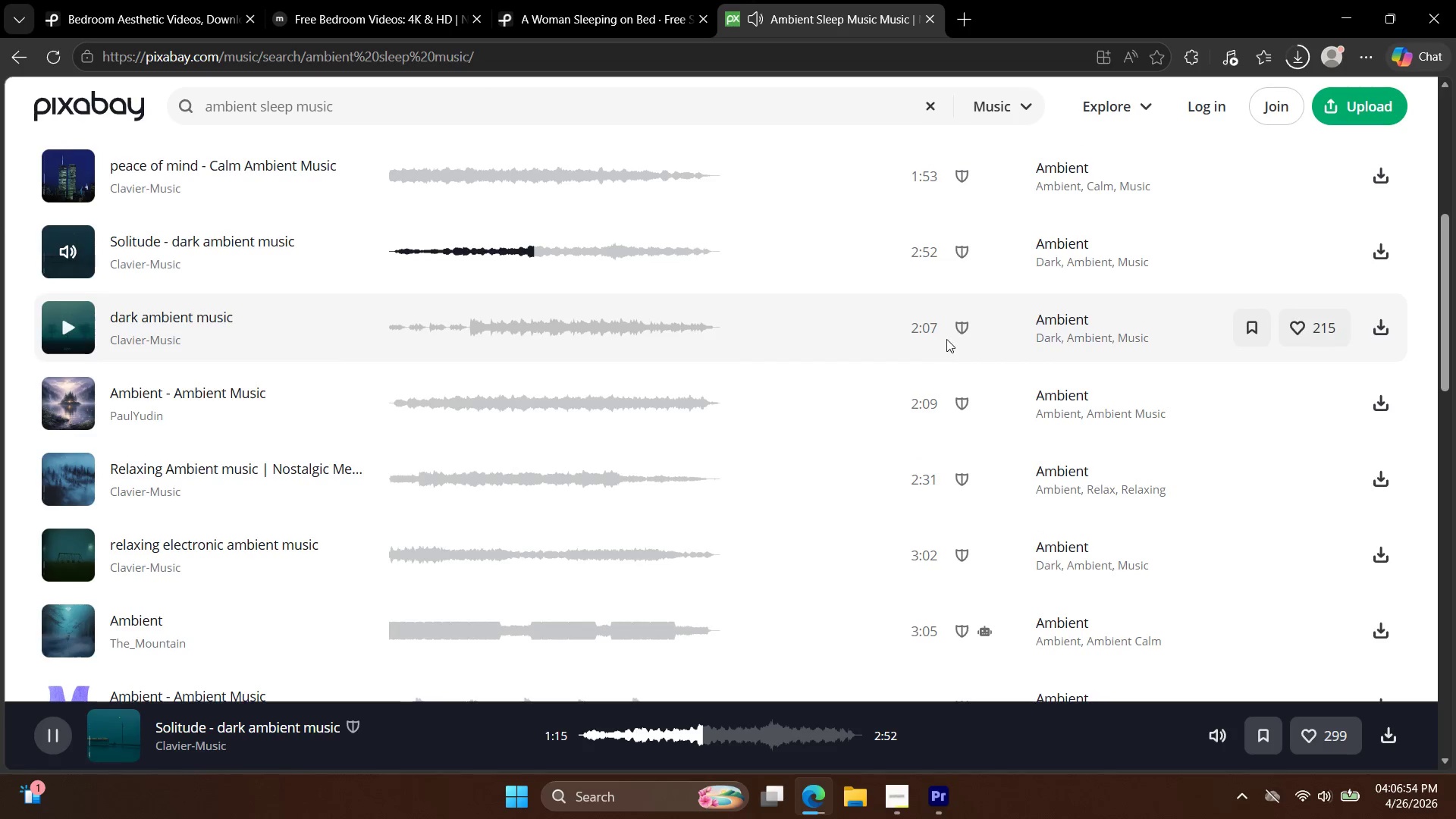 
left_click([1387, 262])
 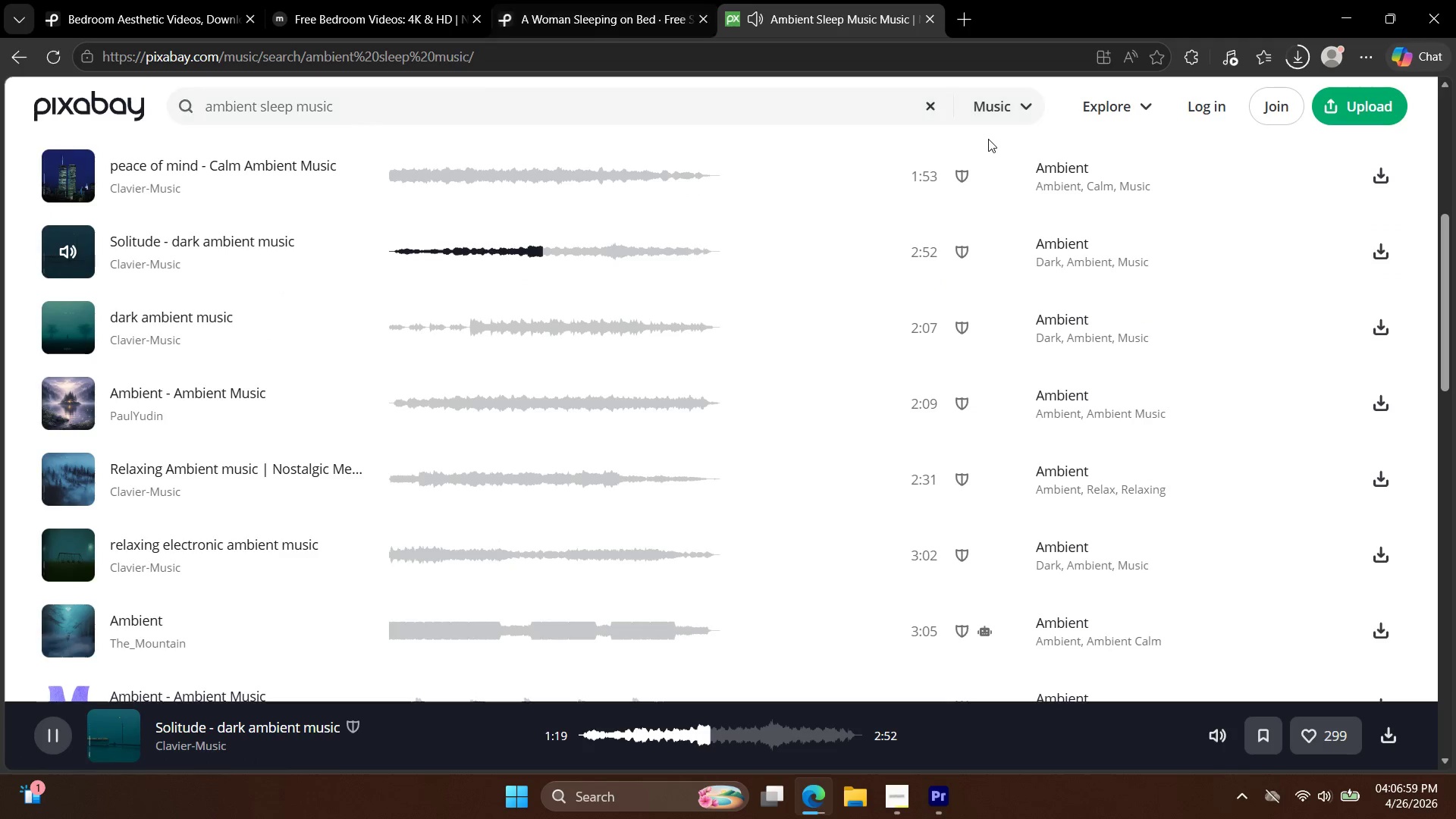 
left_click([1378, 251])
 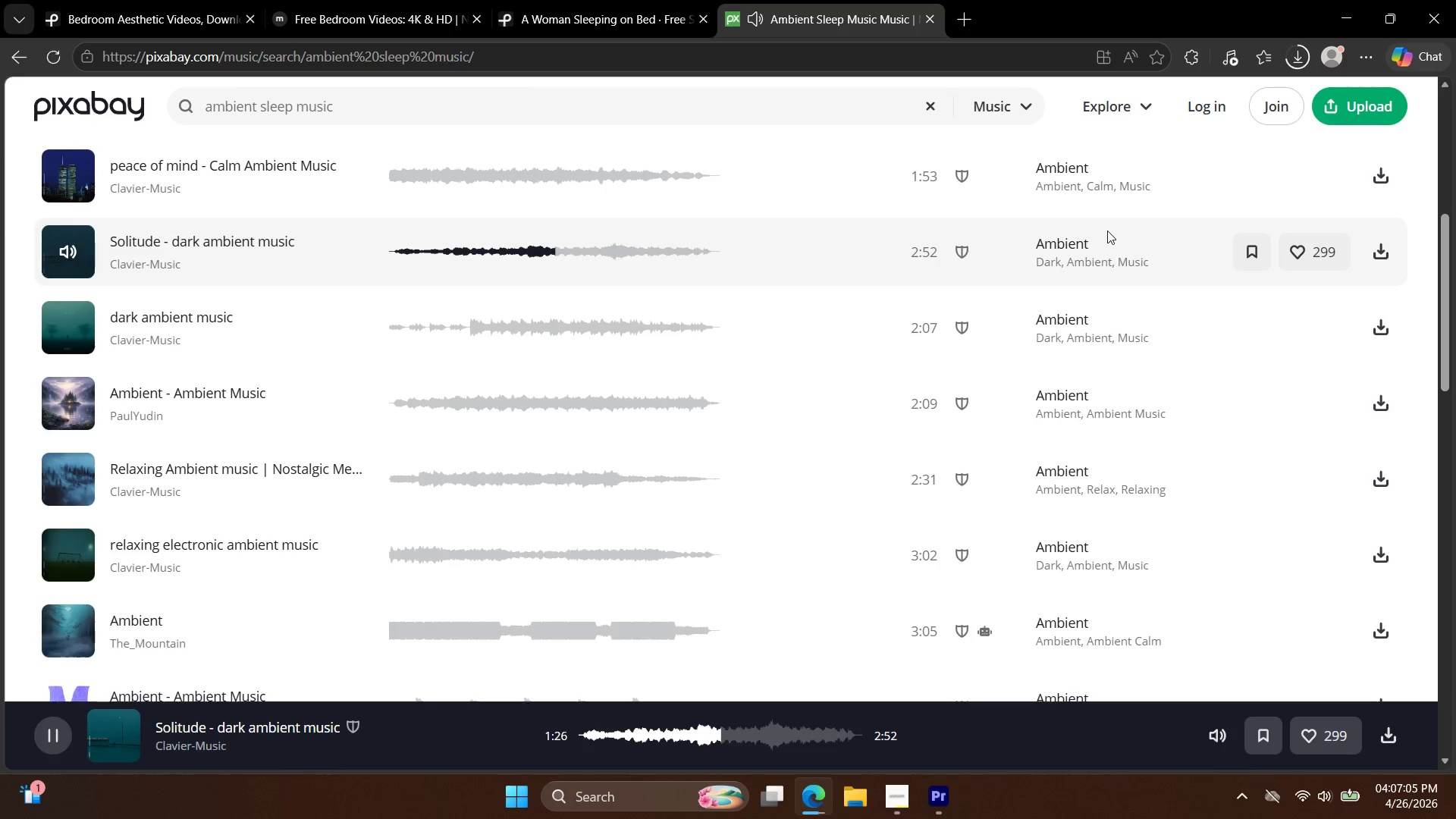 
wait(7.09)
 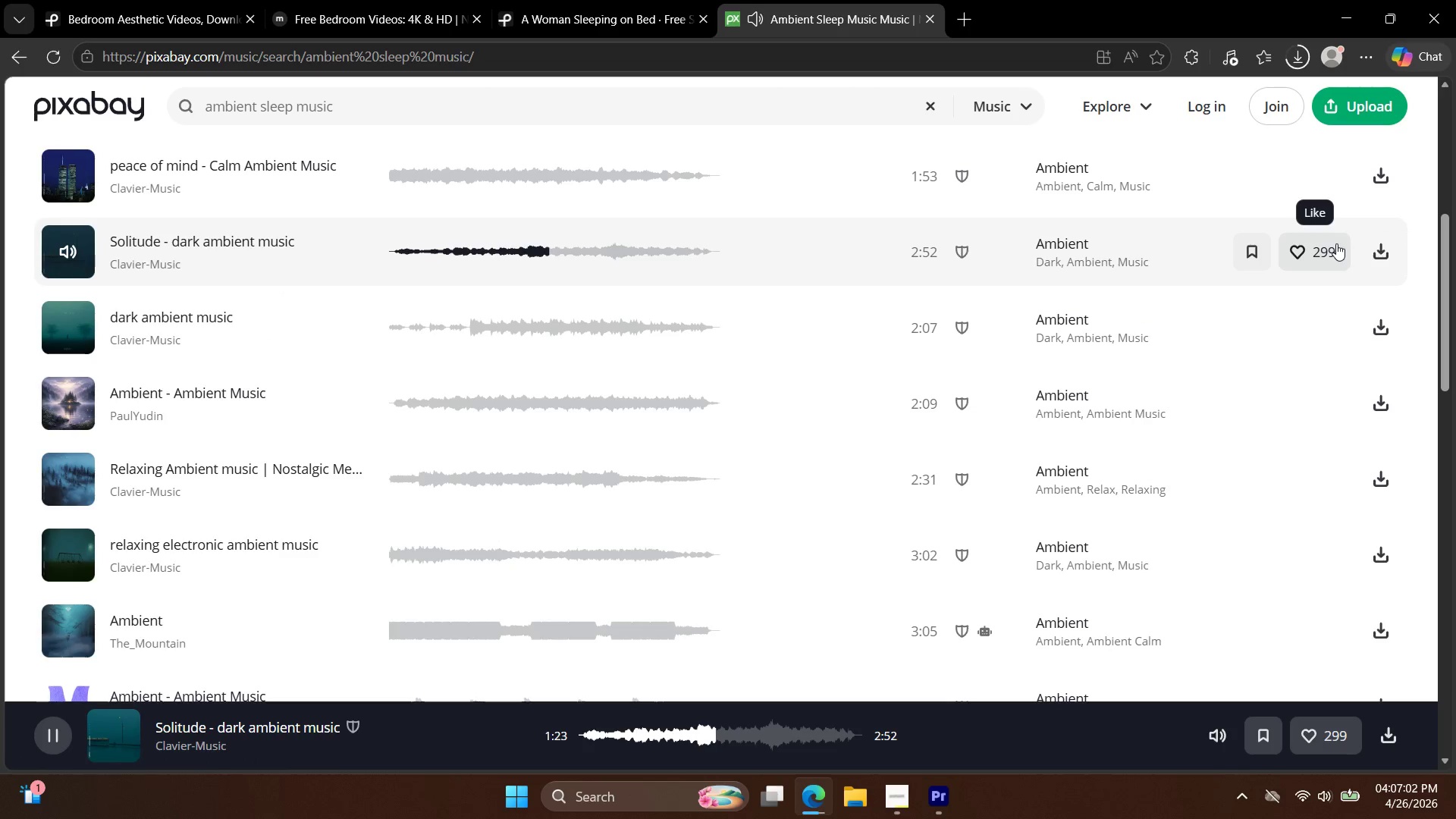 
left_click([412, 276])